 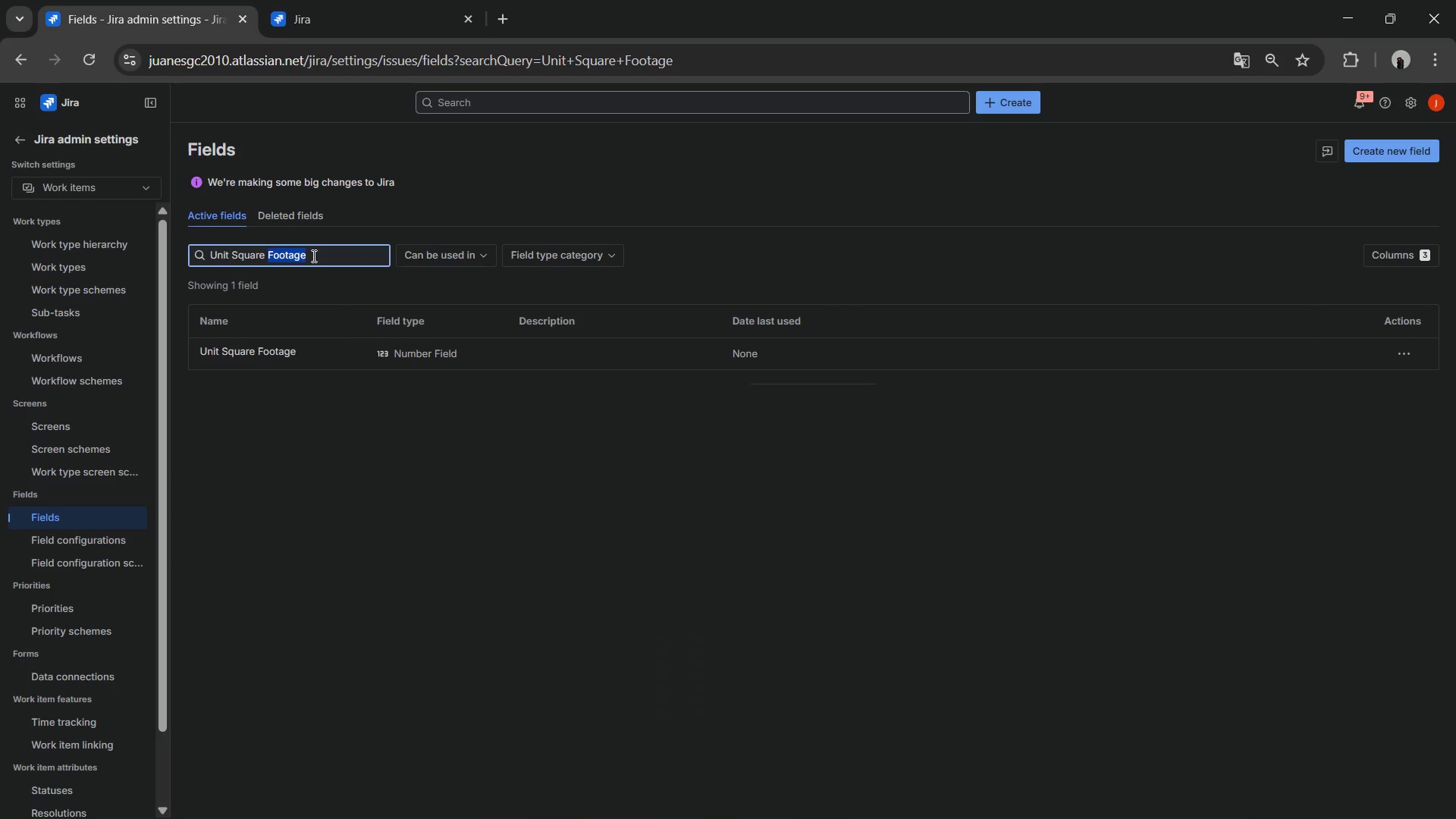 
triple_click([312, 256])
 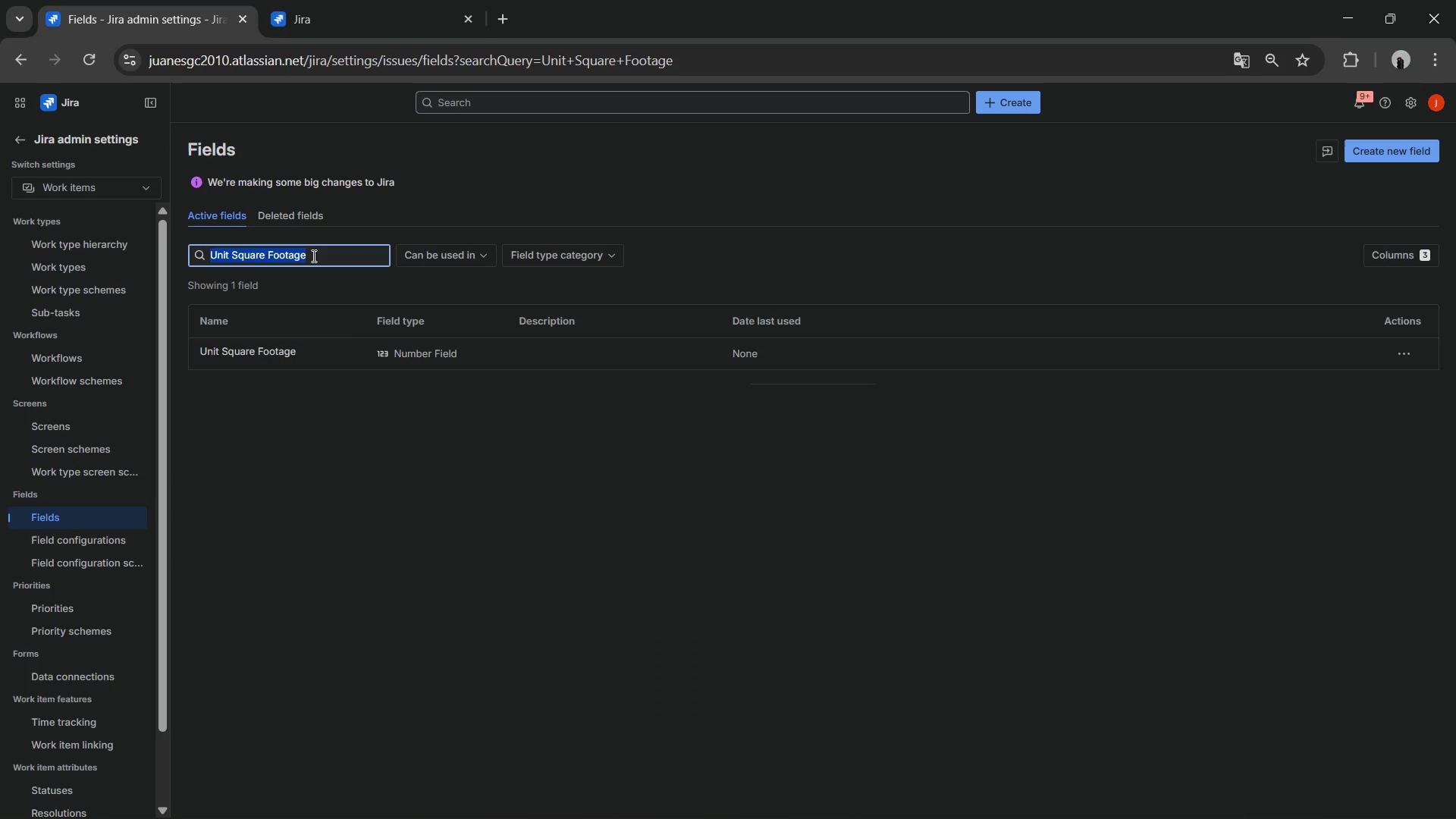 
key(Control+ControlLeft)
 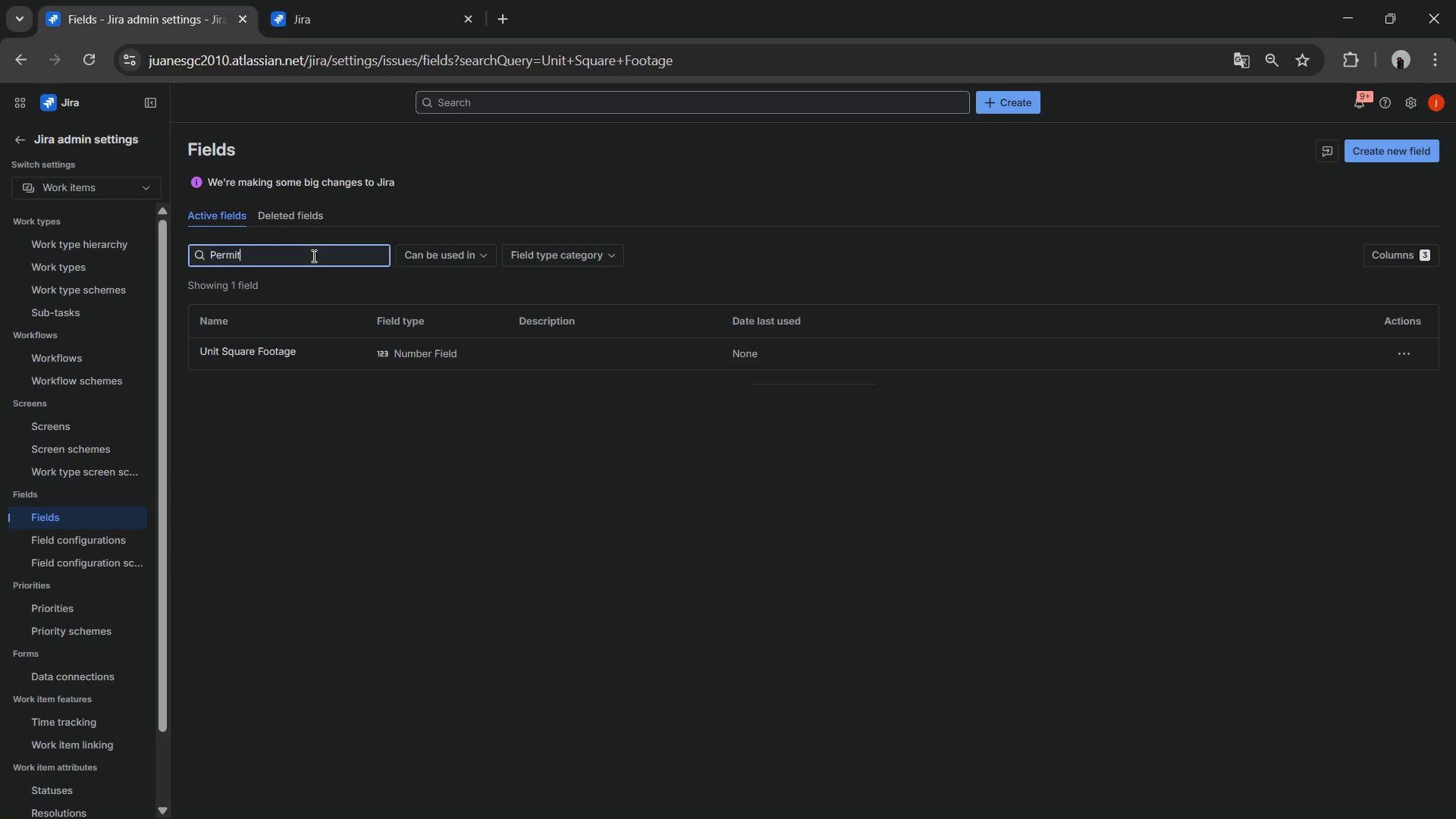 
key(Control+V)
 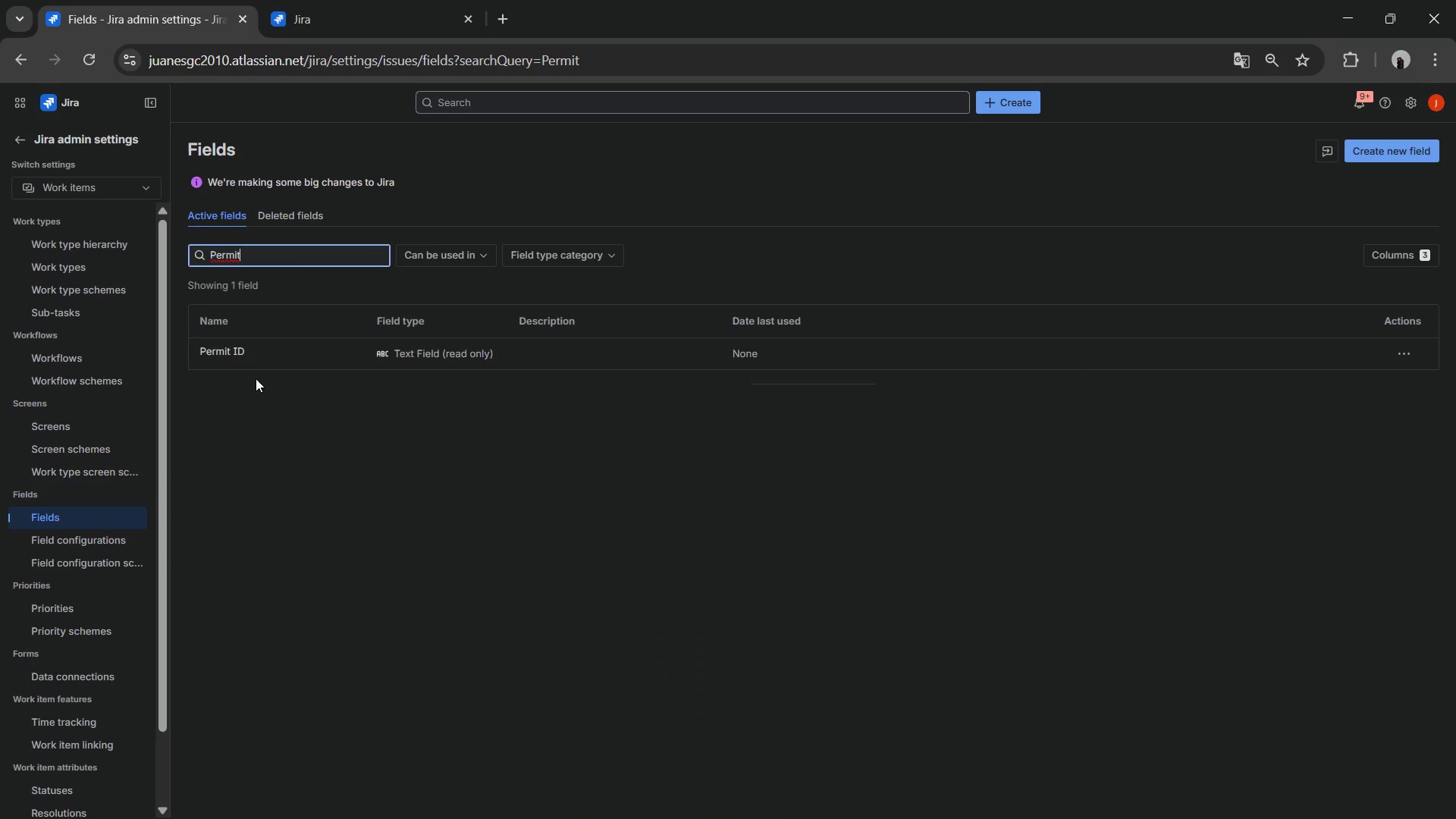 
left_click([236, 353])
 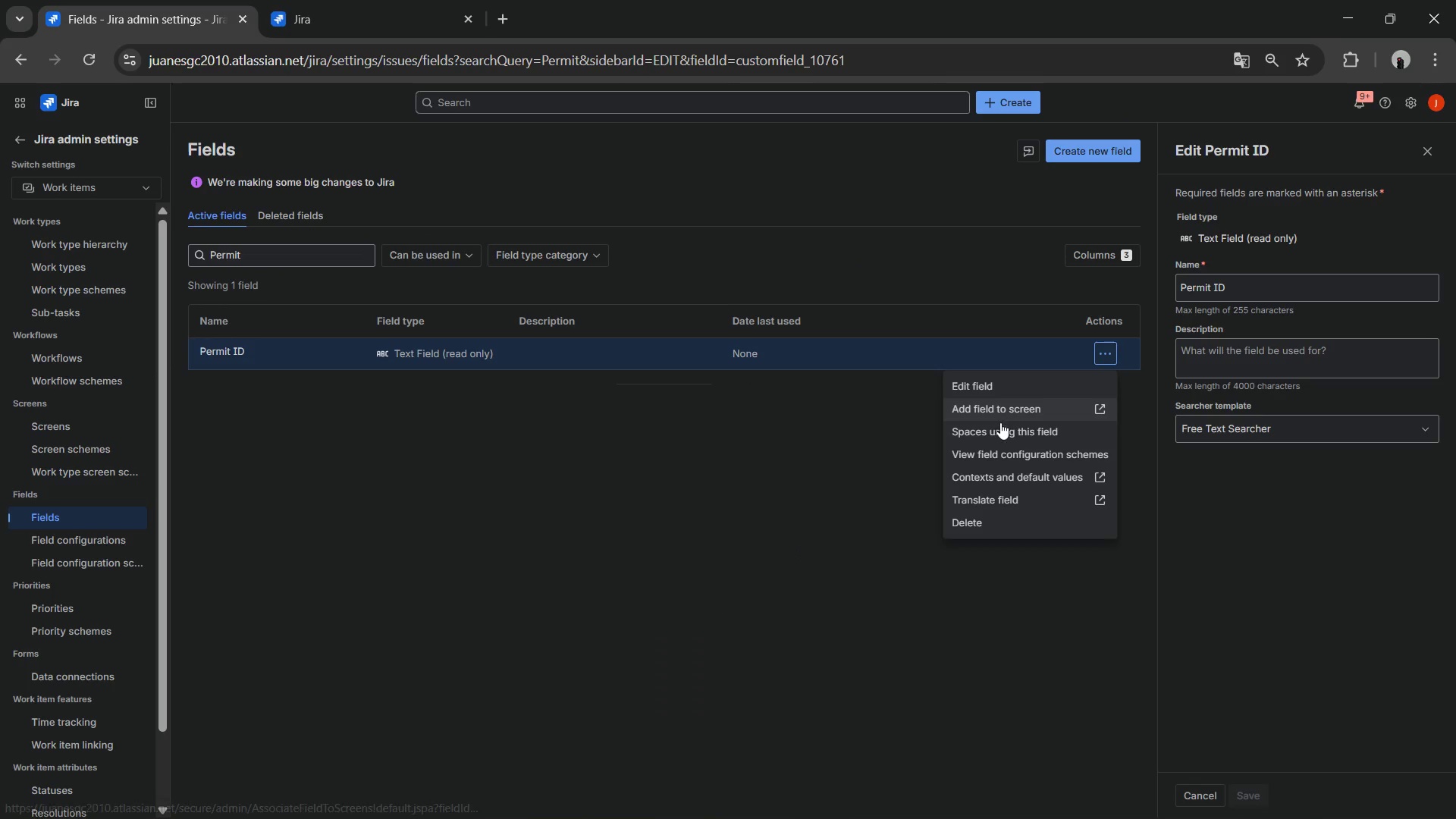 
left_click([1001, 412])
 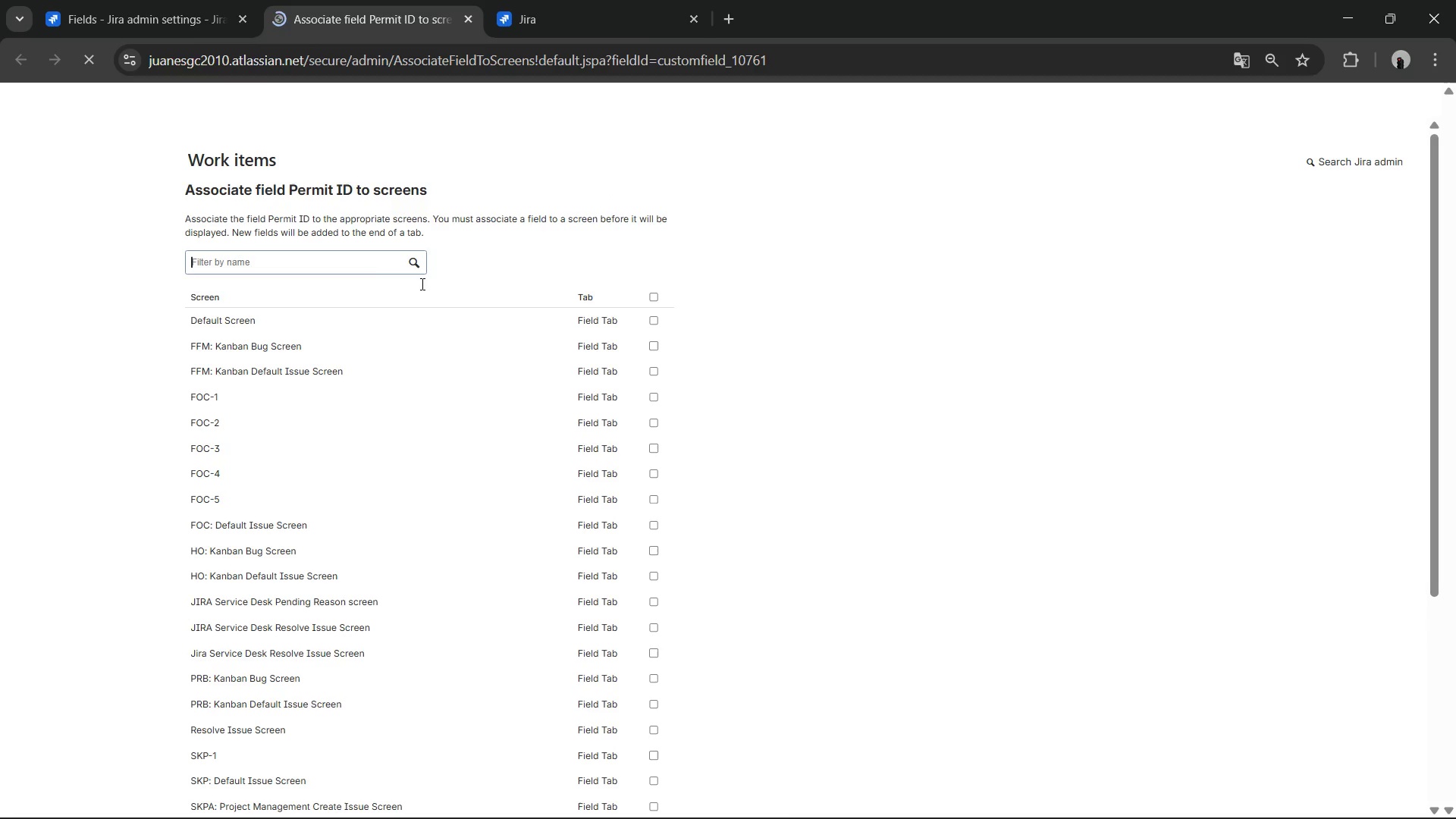 
left_click([656, 303])
 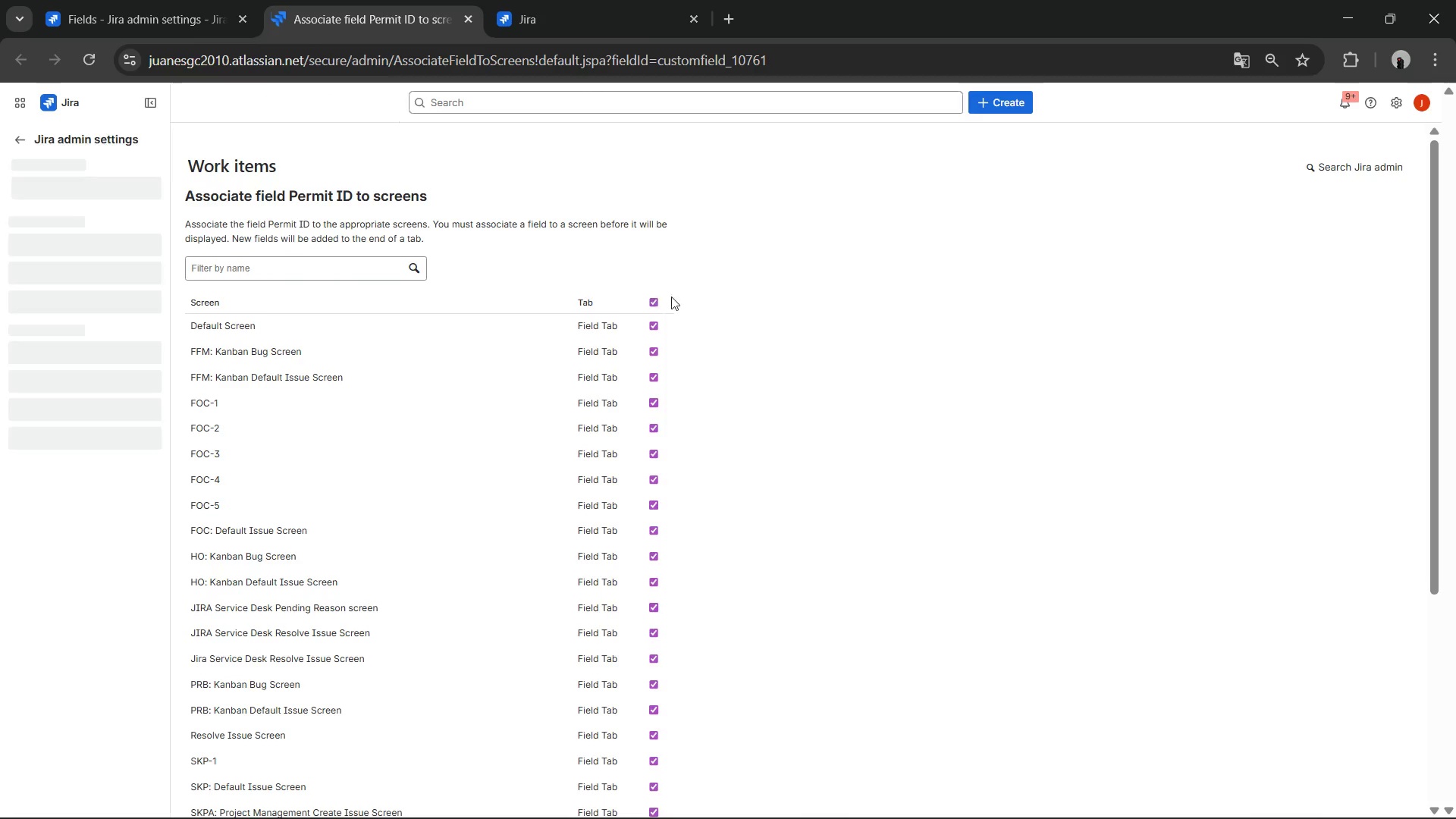 
scroll: coordinate [707, 318], scroll_direction: down, amount: 12.0
 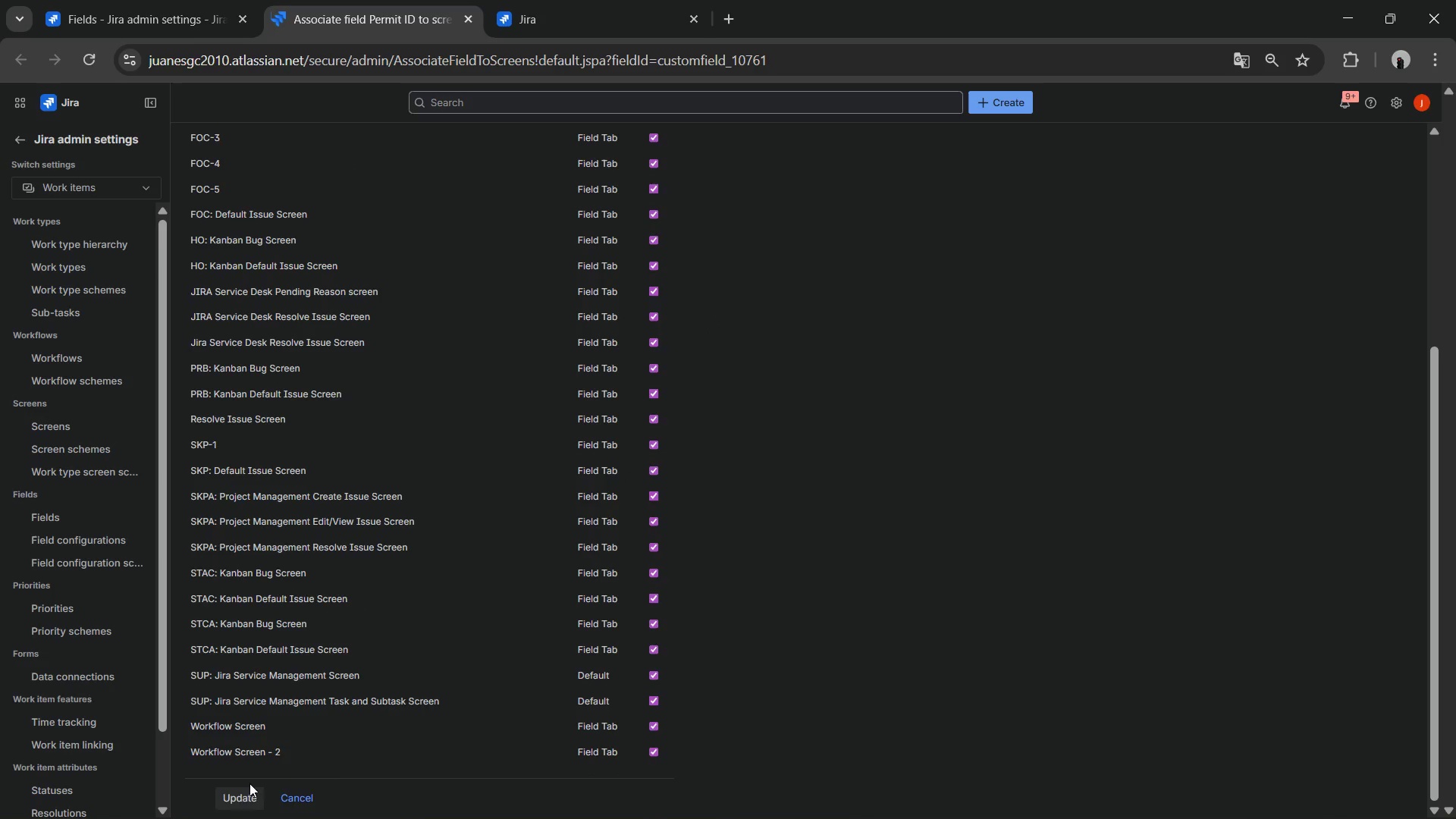 
left_click([238, 801])
 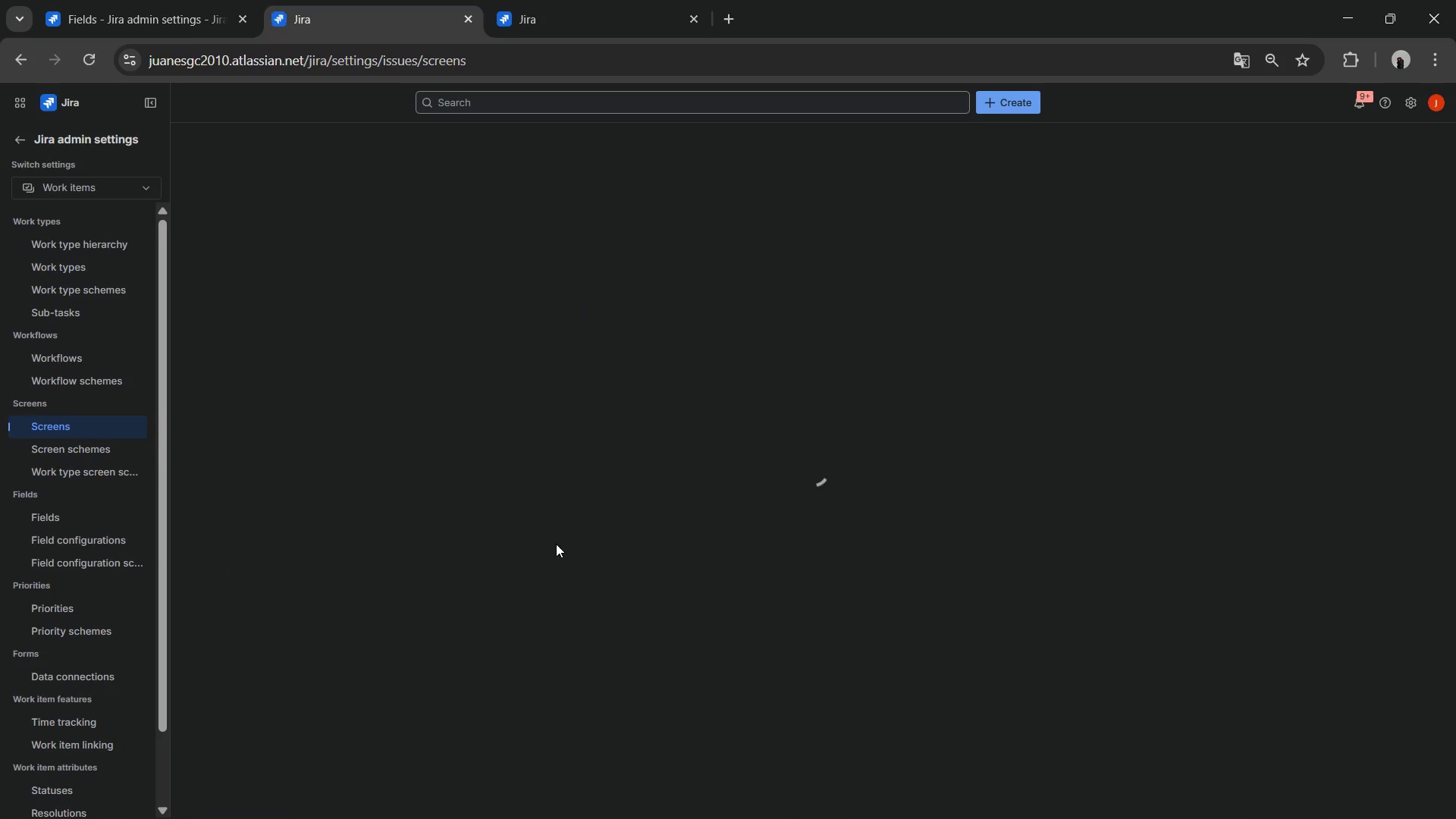 
scroll: coordinate [777, 399], scroll_direction: up, amount: 4.0
 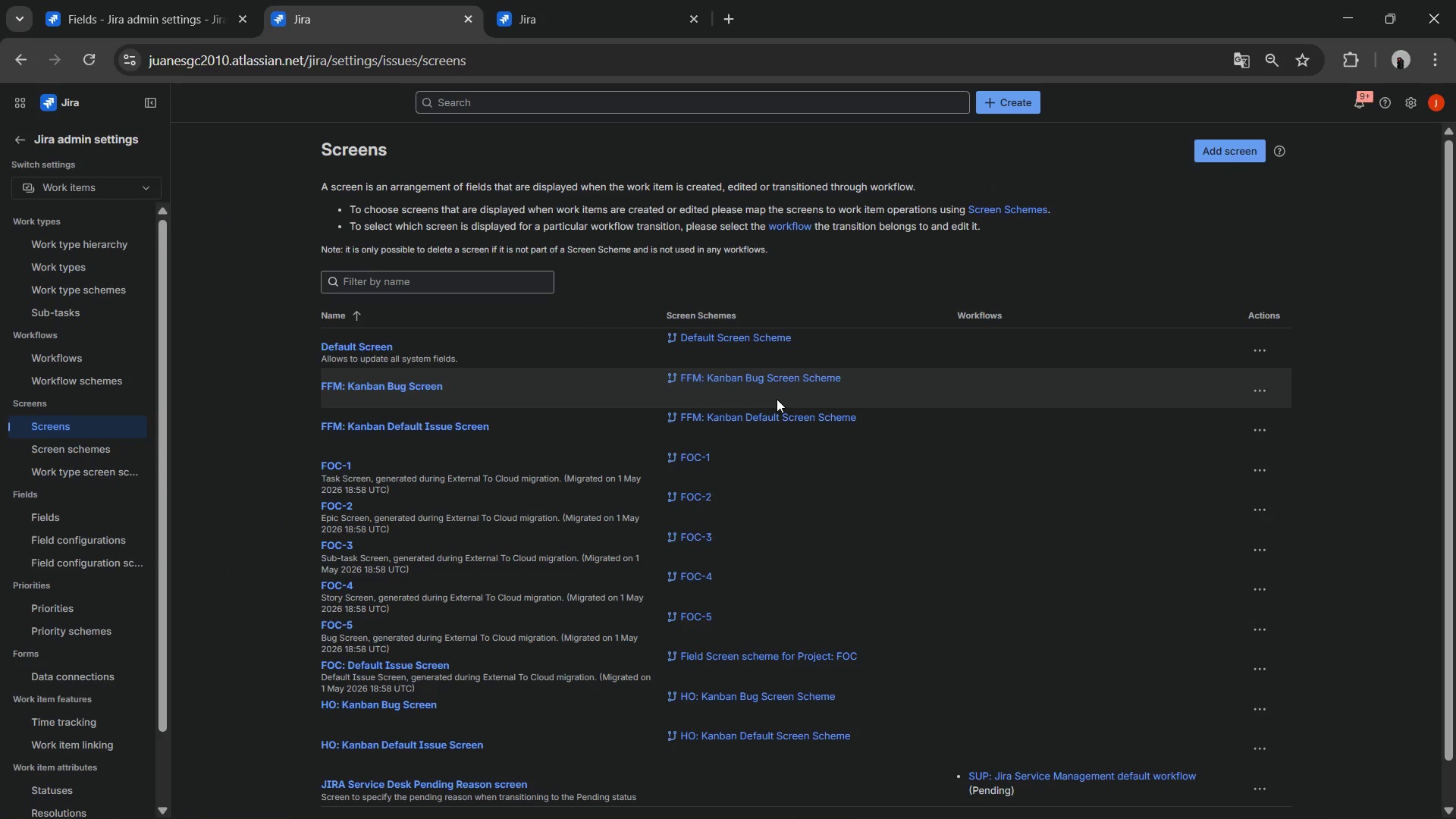 
key(Control+W)
 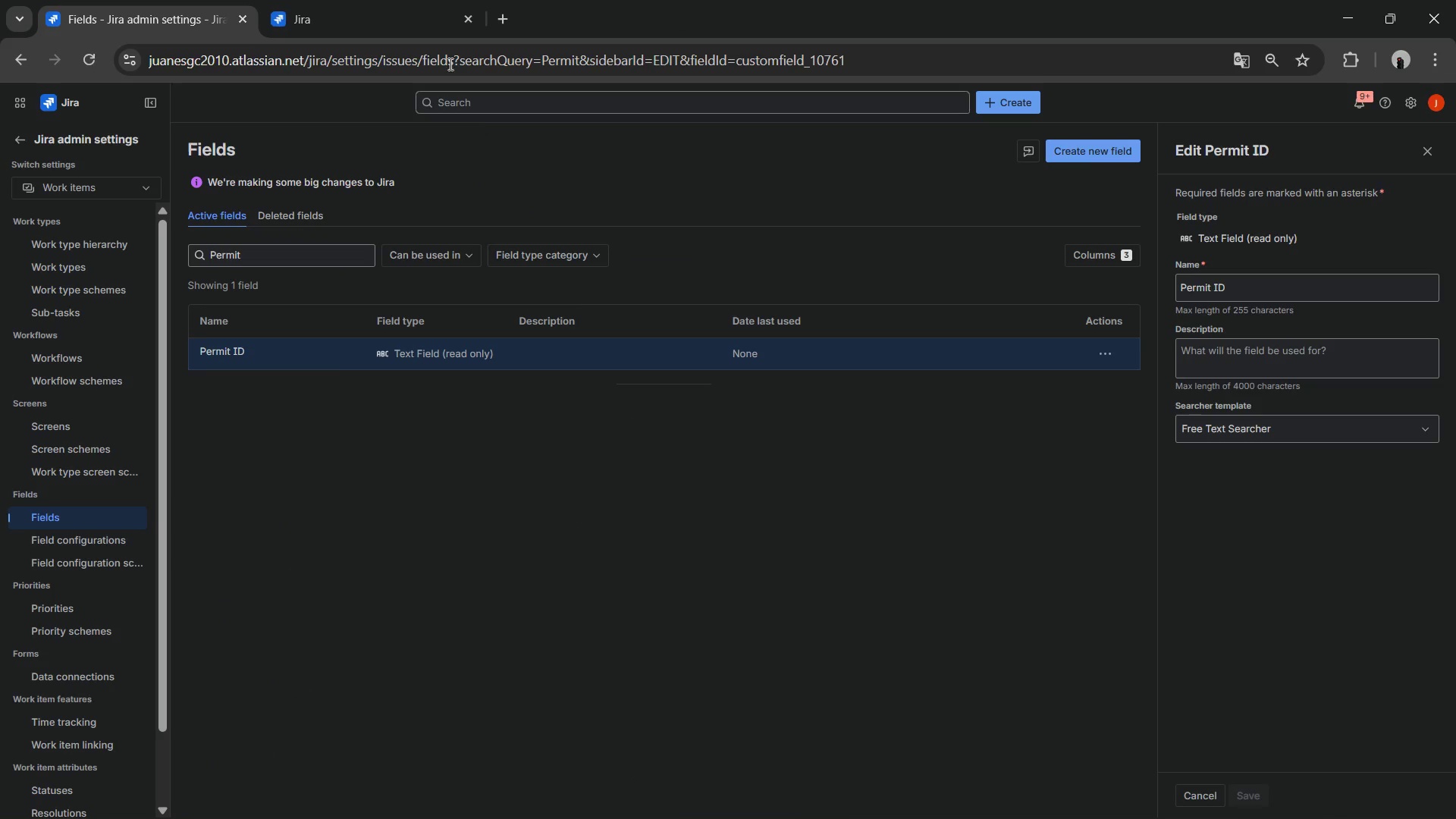 
left_click([419, 30])
 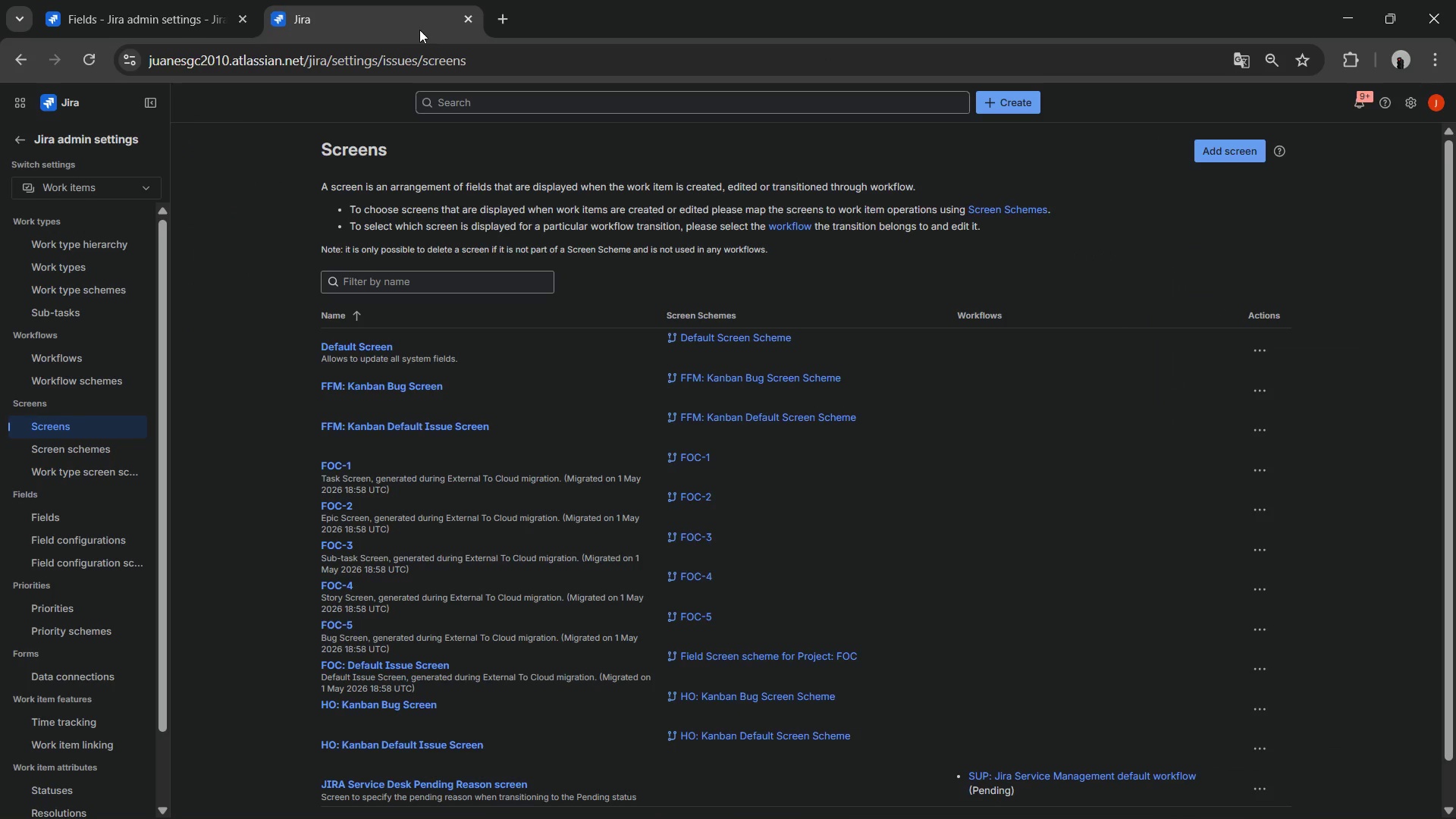 
key(Control+W)
 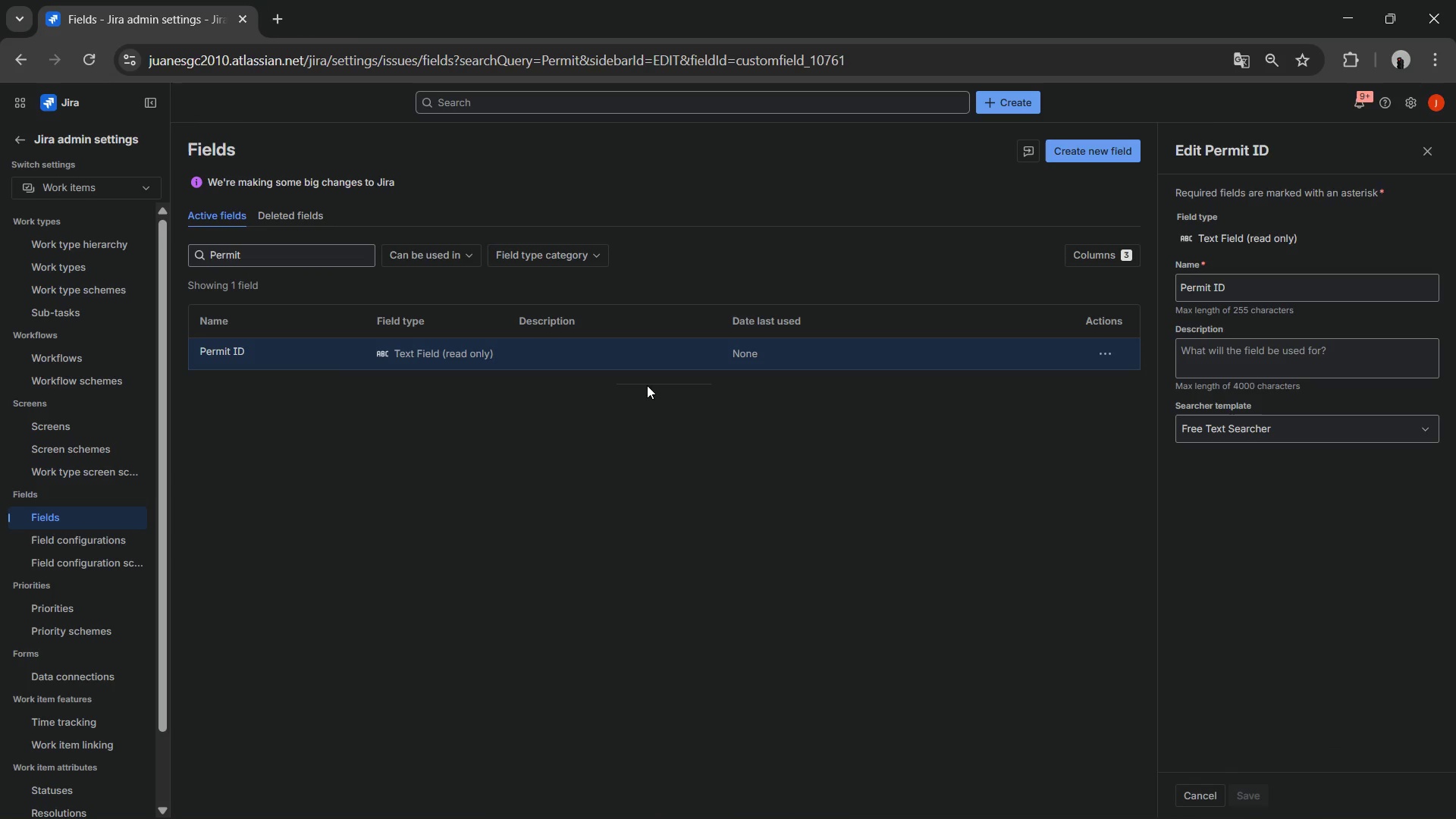 
key(Alt+AltLeft)
 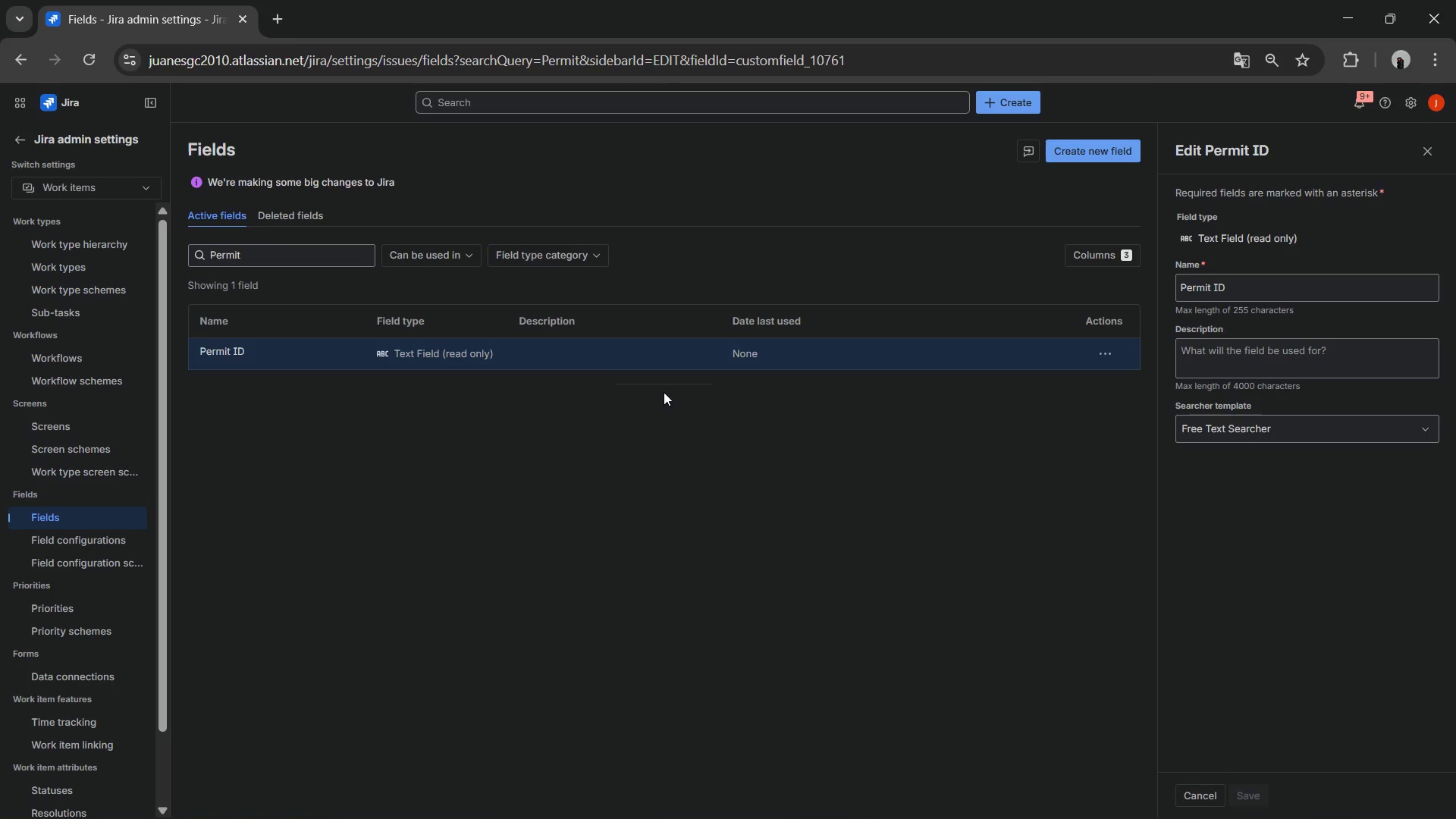 
key(Alt+Tab)